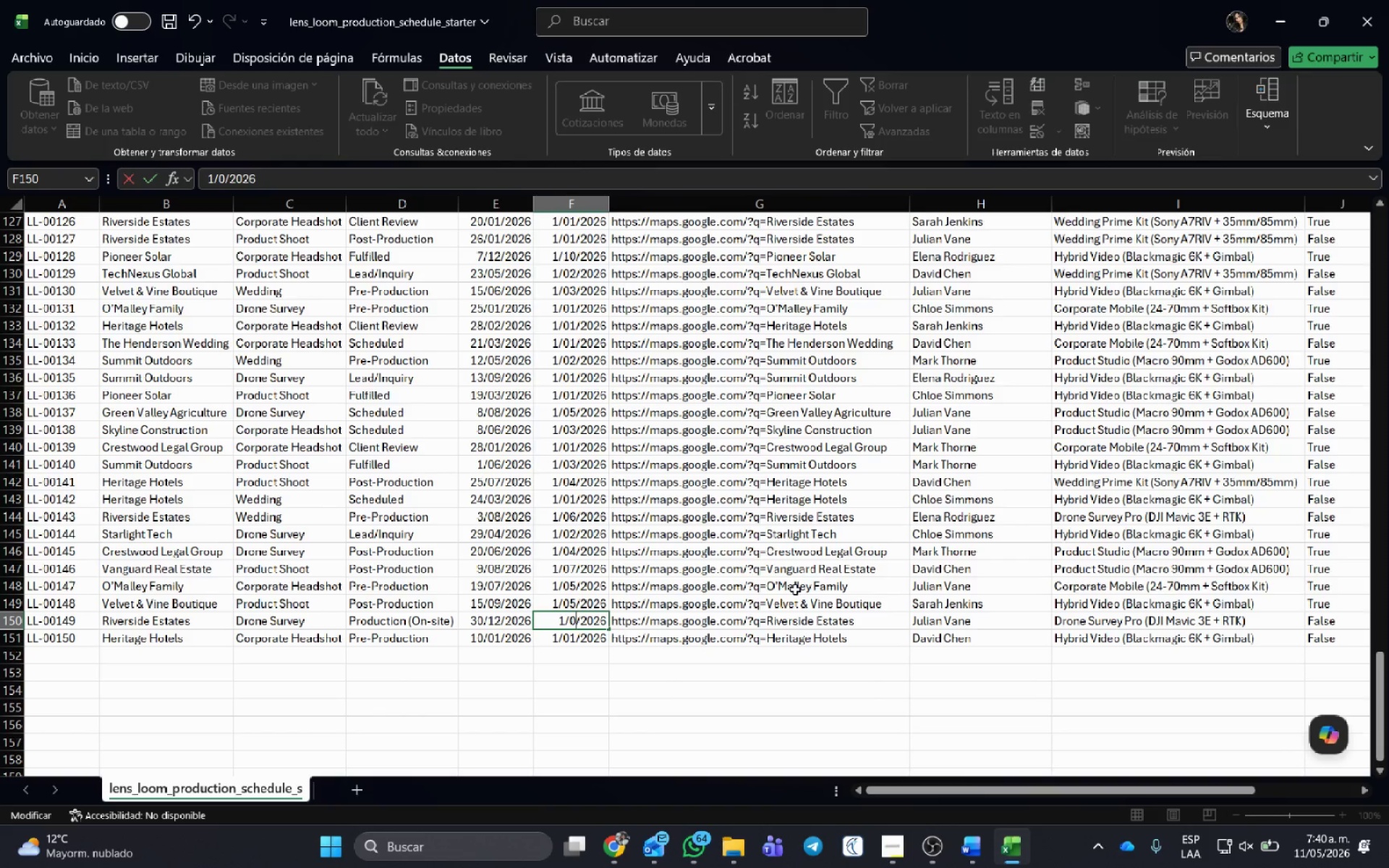 
key(Numpad9)
 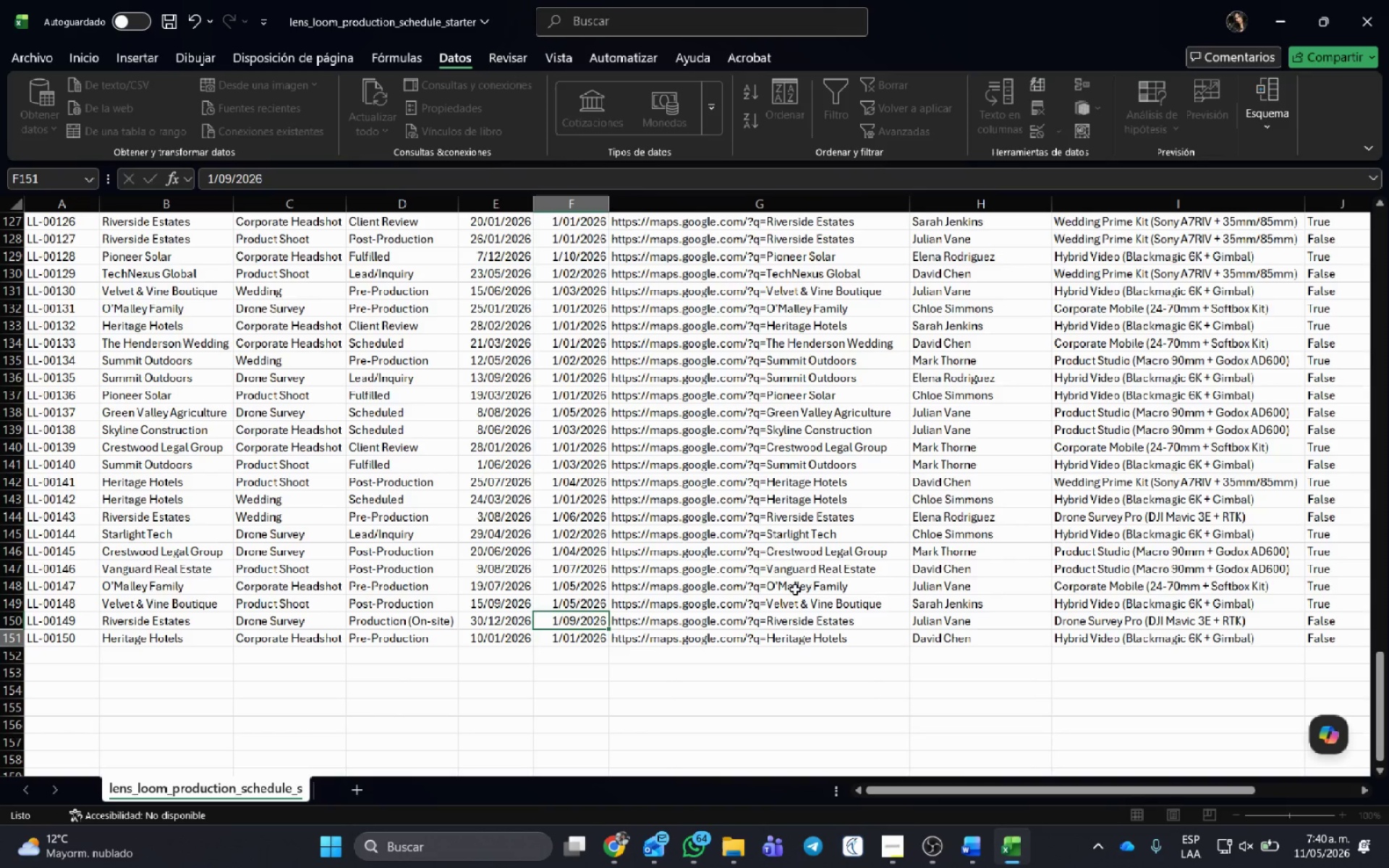 
key(NumpadEnter)
 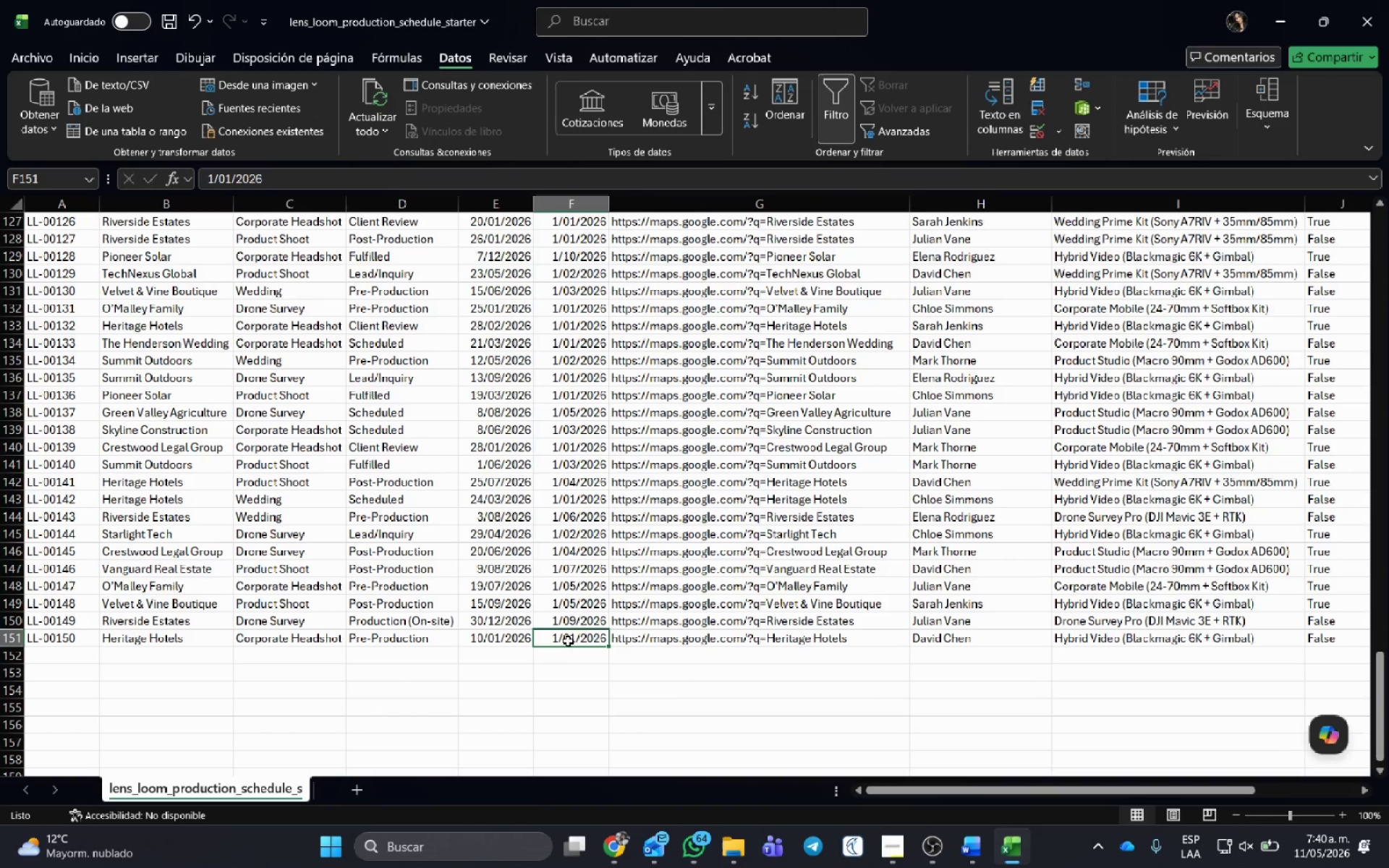 
left_click([639, 710])
 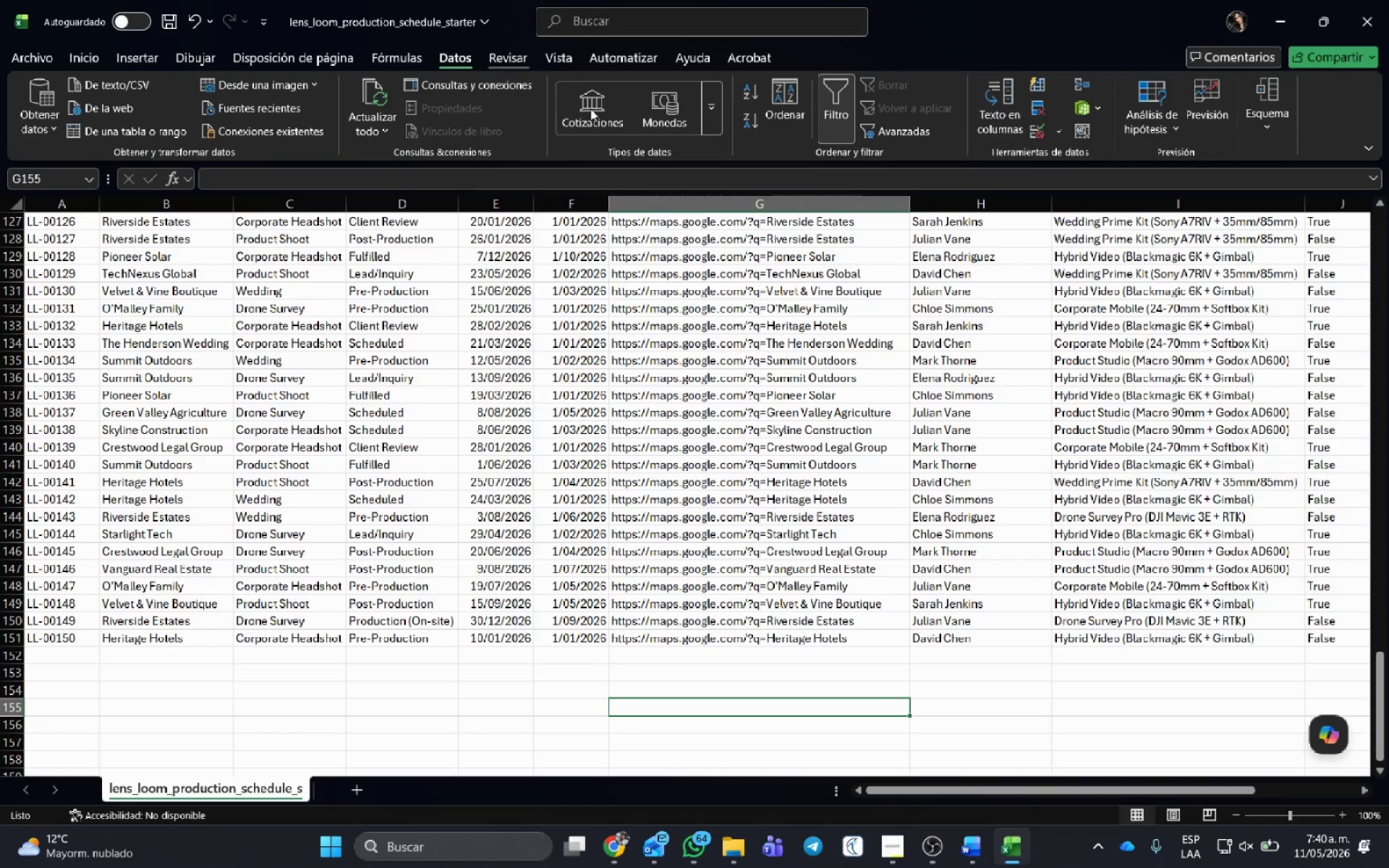 
middle_click([683, 294])
 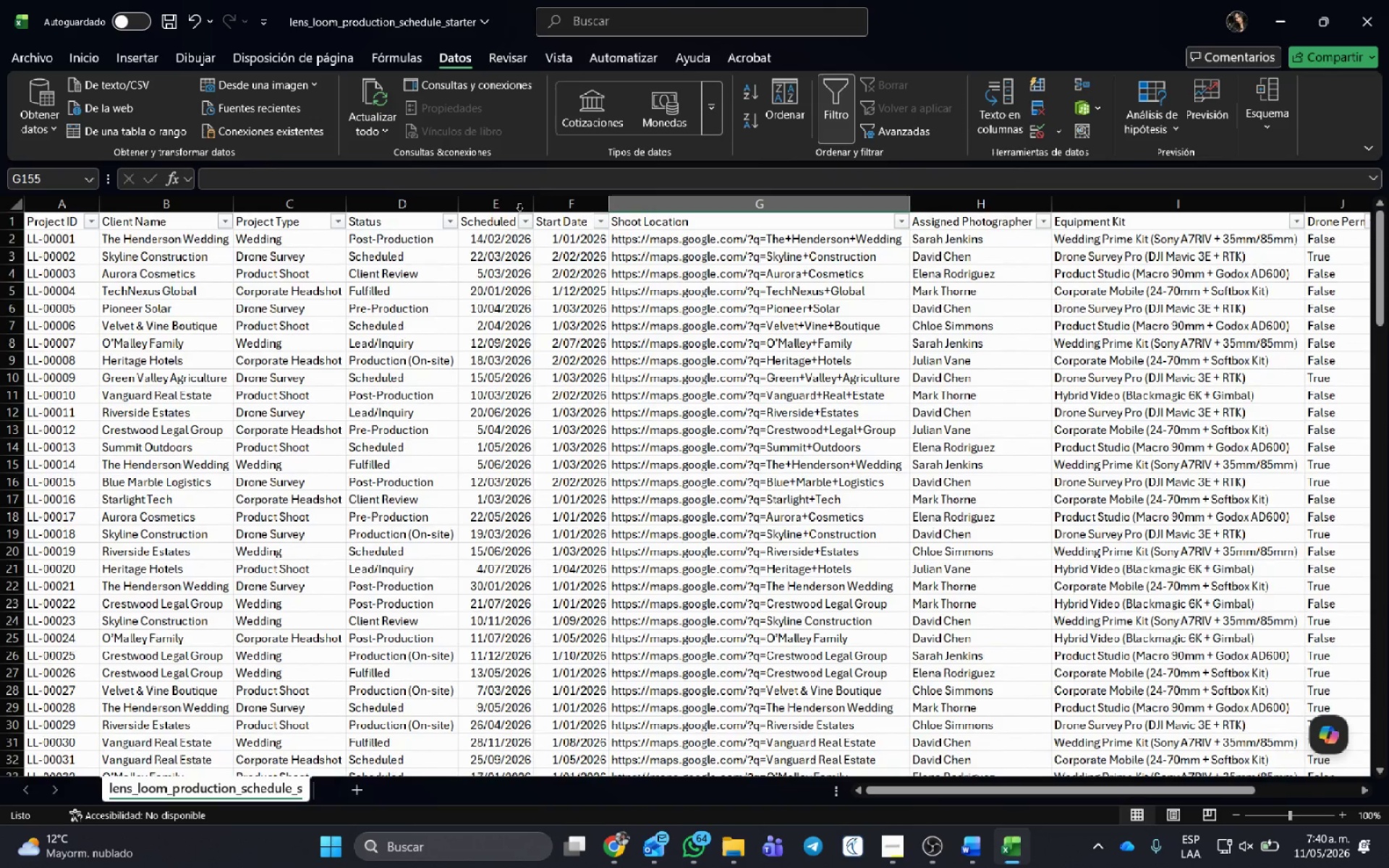 
scroll: coordinate [548, 234], scroll_direction: up, amount: 67.0
 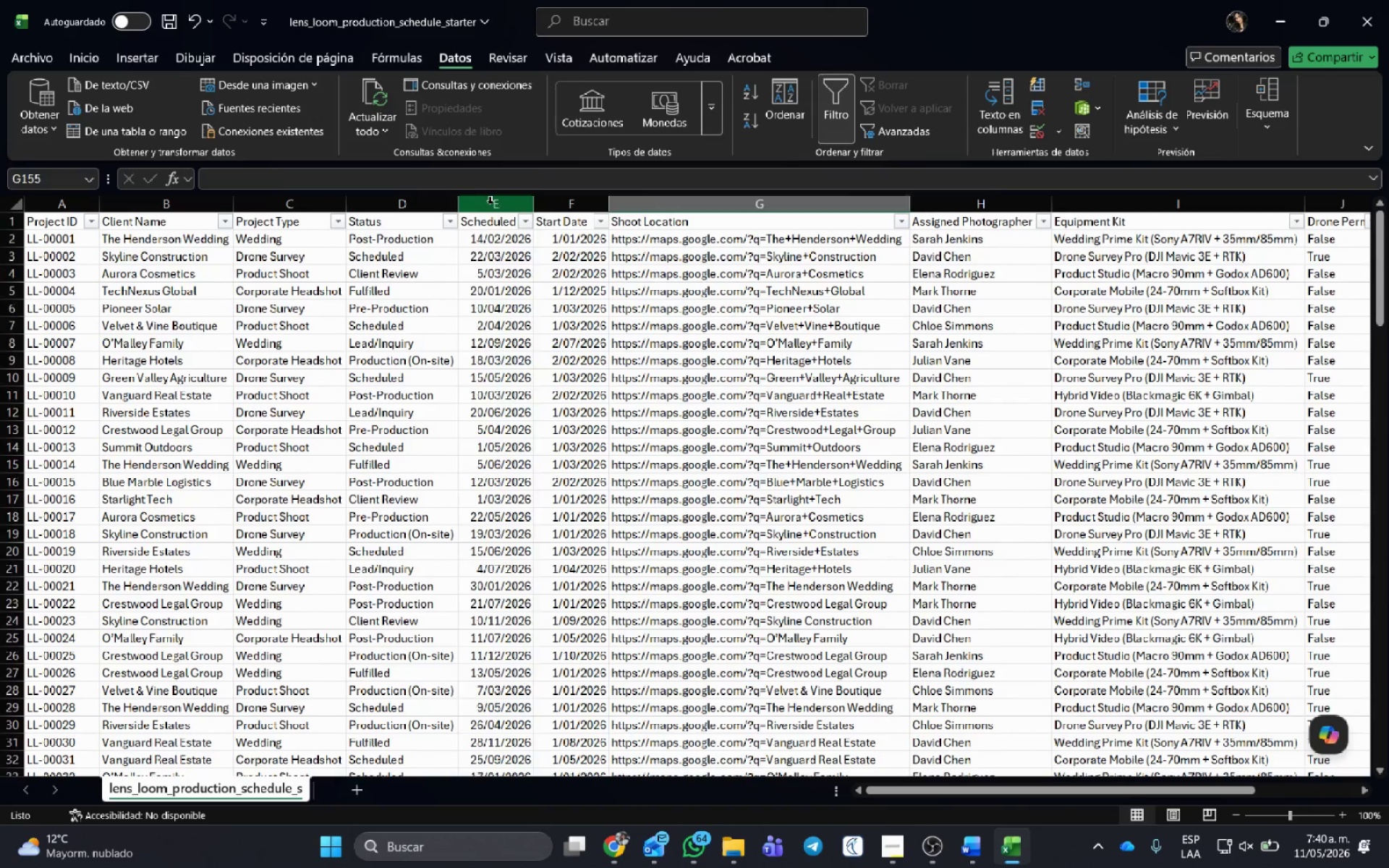 
left_click([490, 203])
 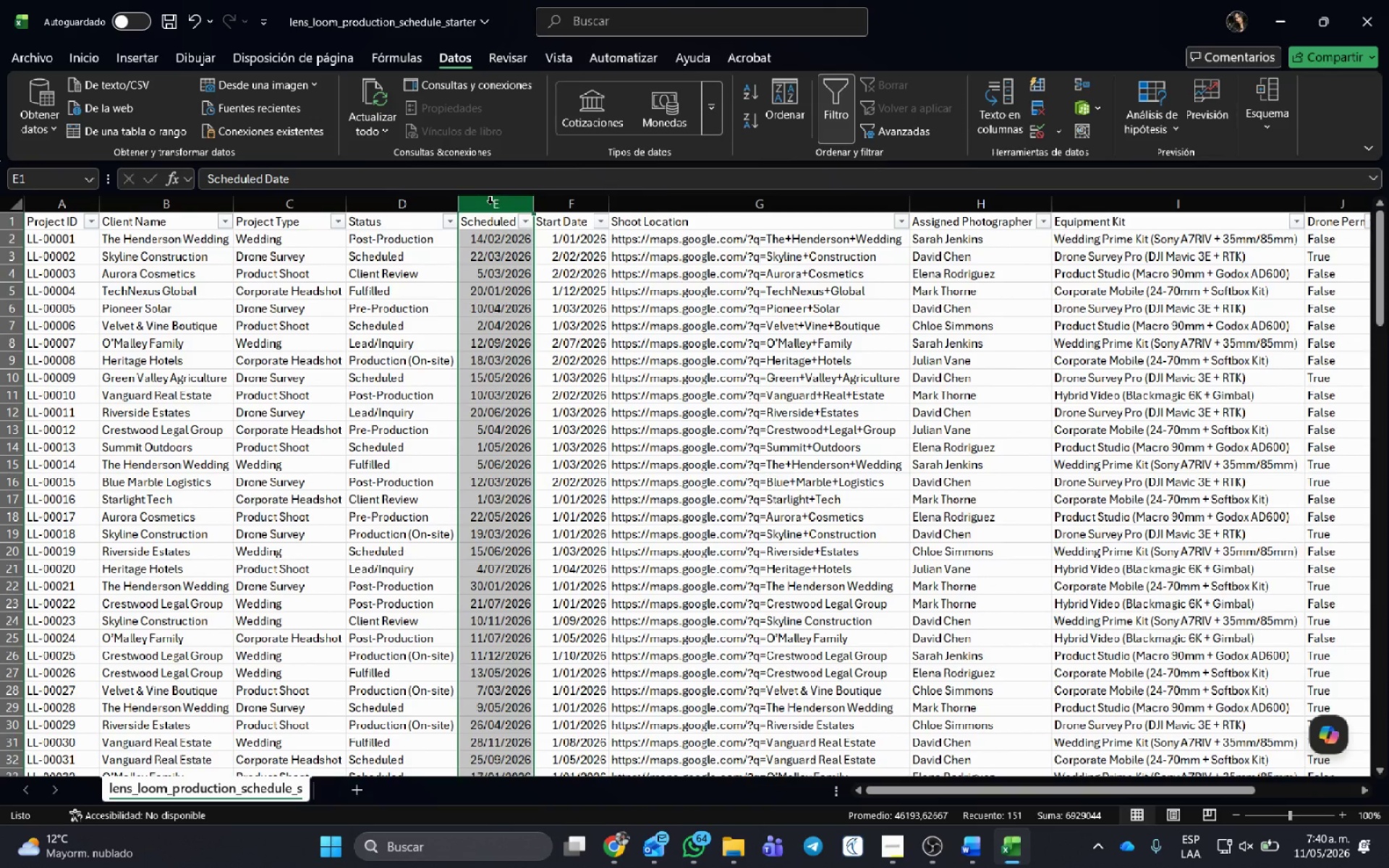 
key(Shift+ArrowRight)
 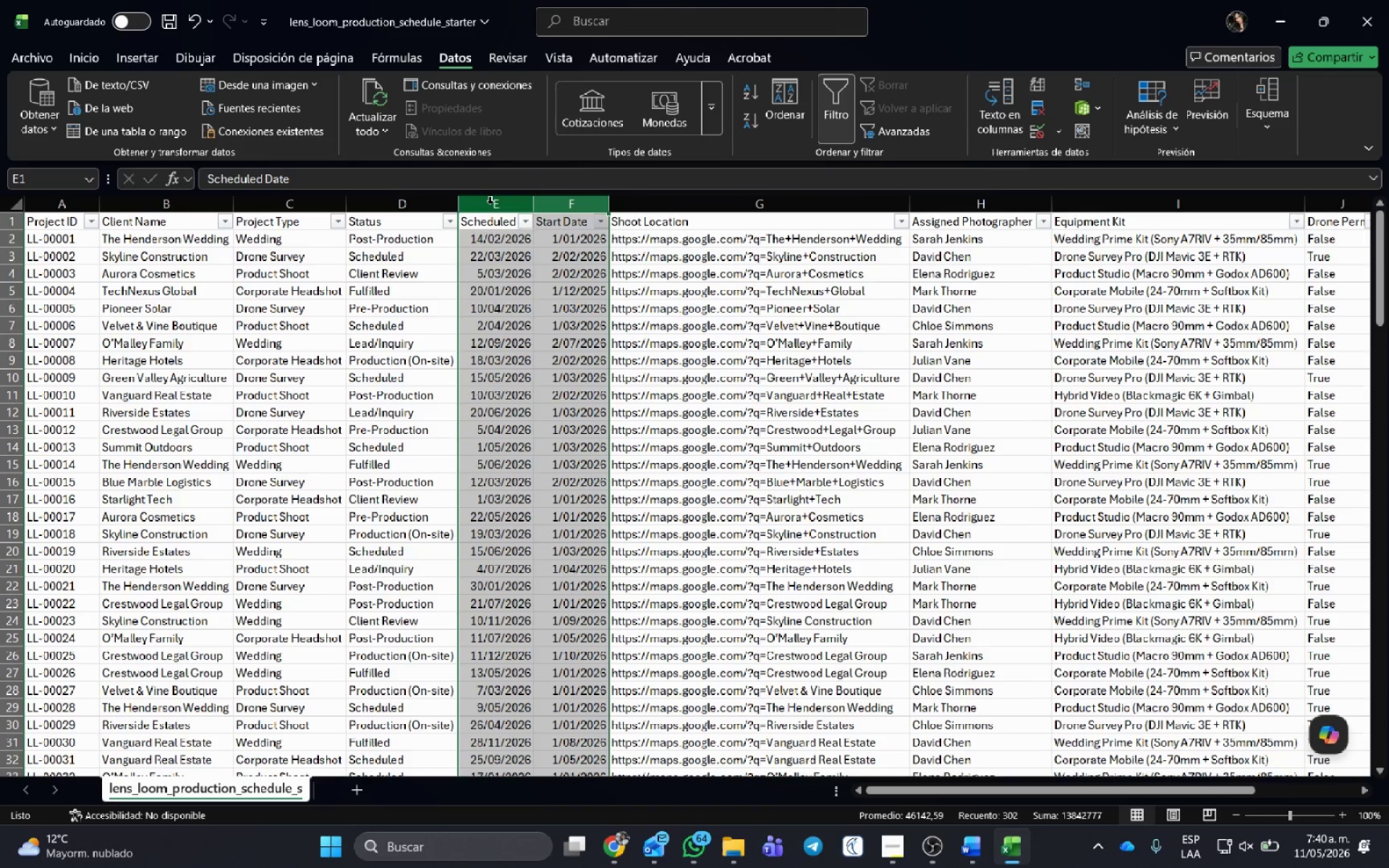 
right_click([490, 203])
 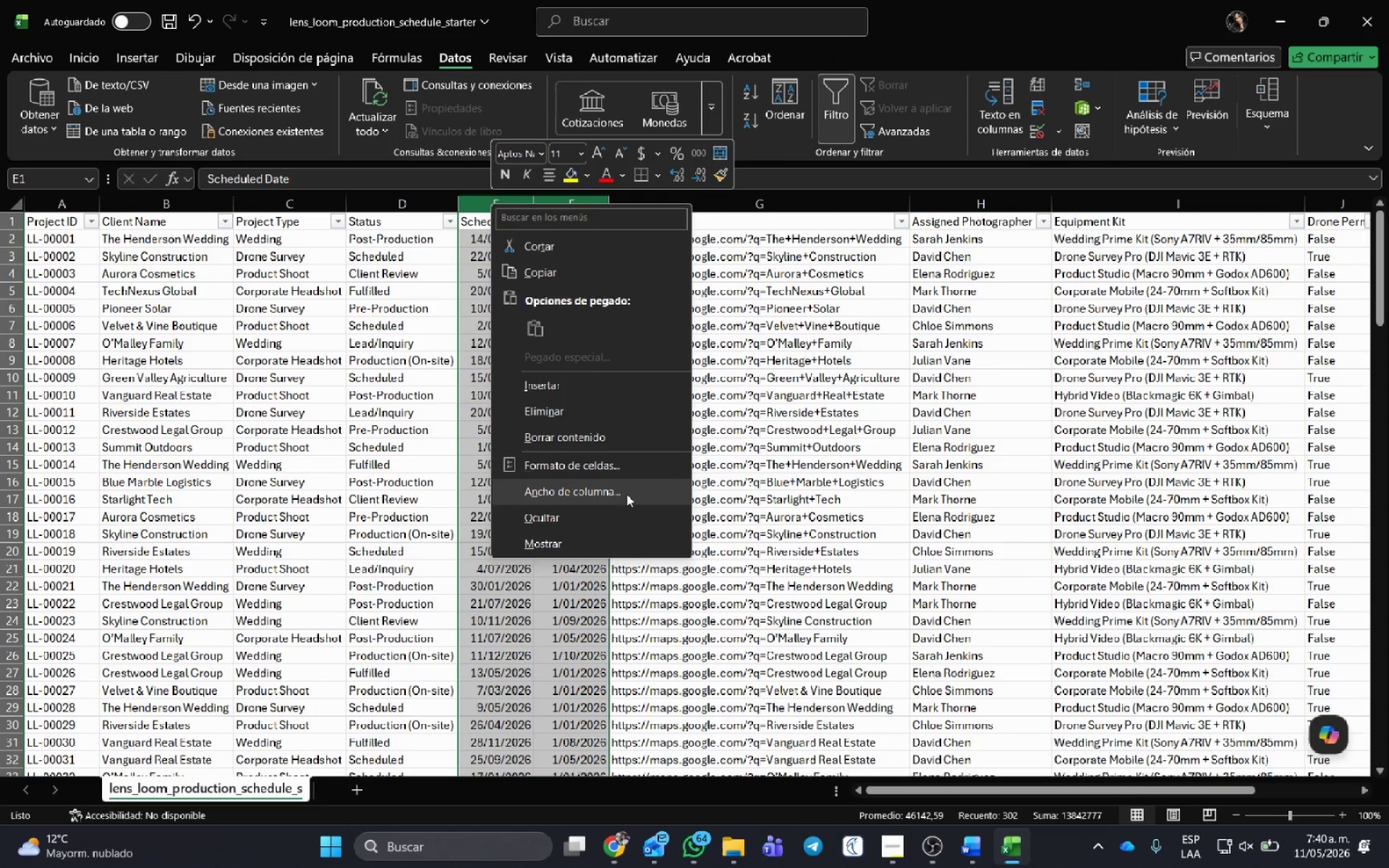 
left_click([619, 467])
 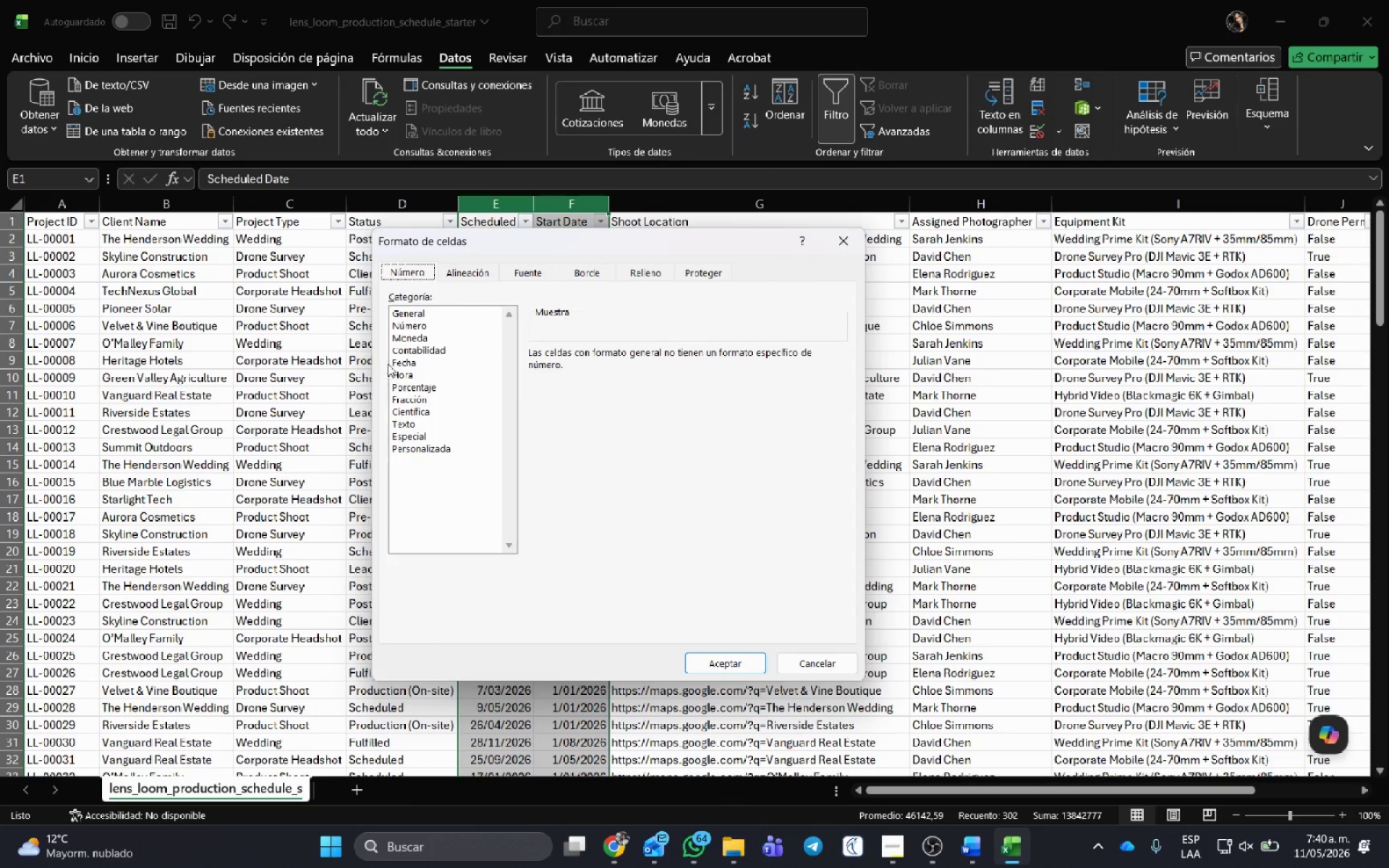 
left_click([404, 361])
 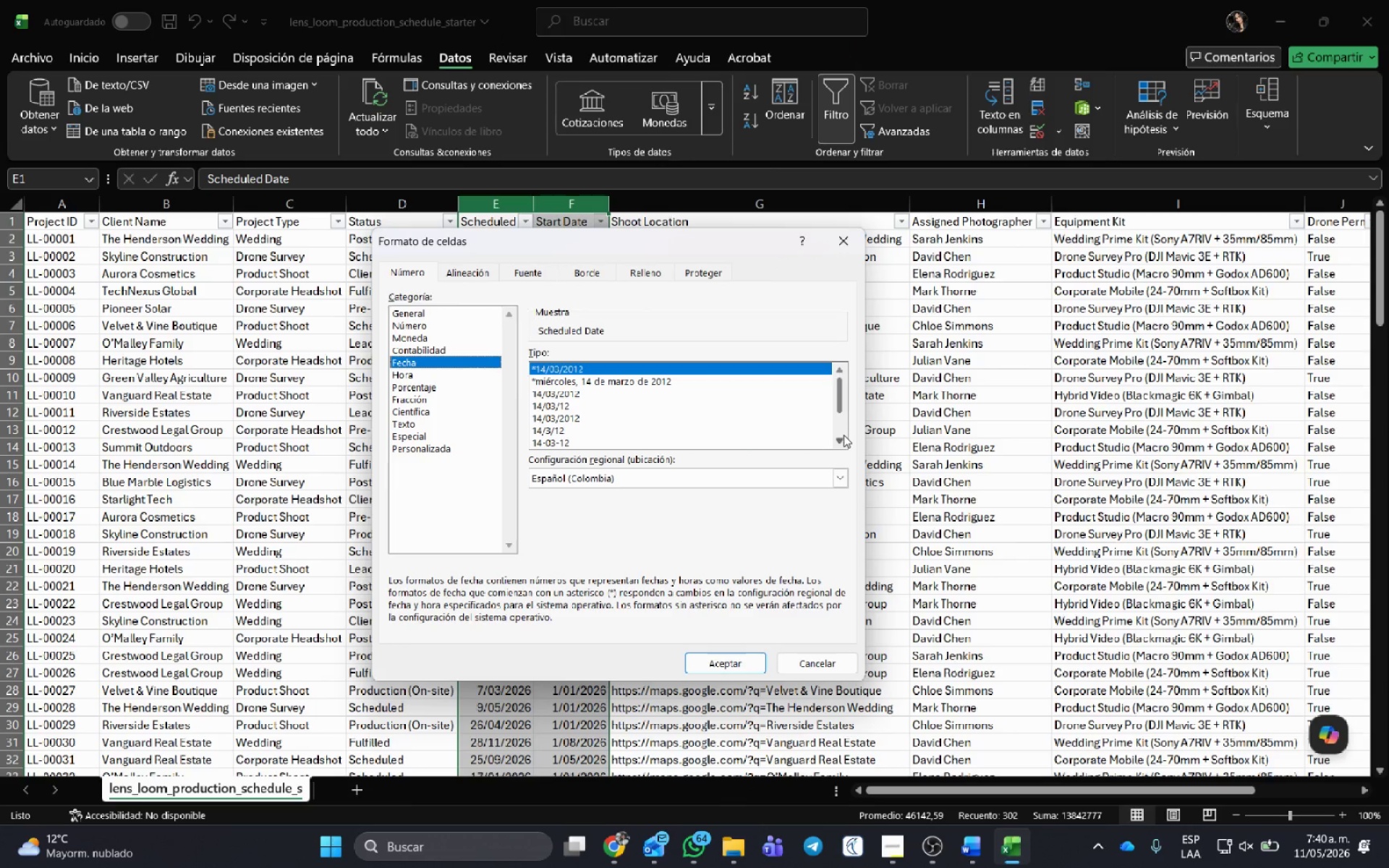 
left_click([842, 438])
 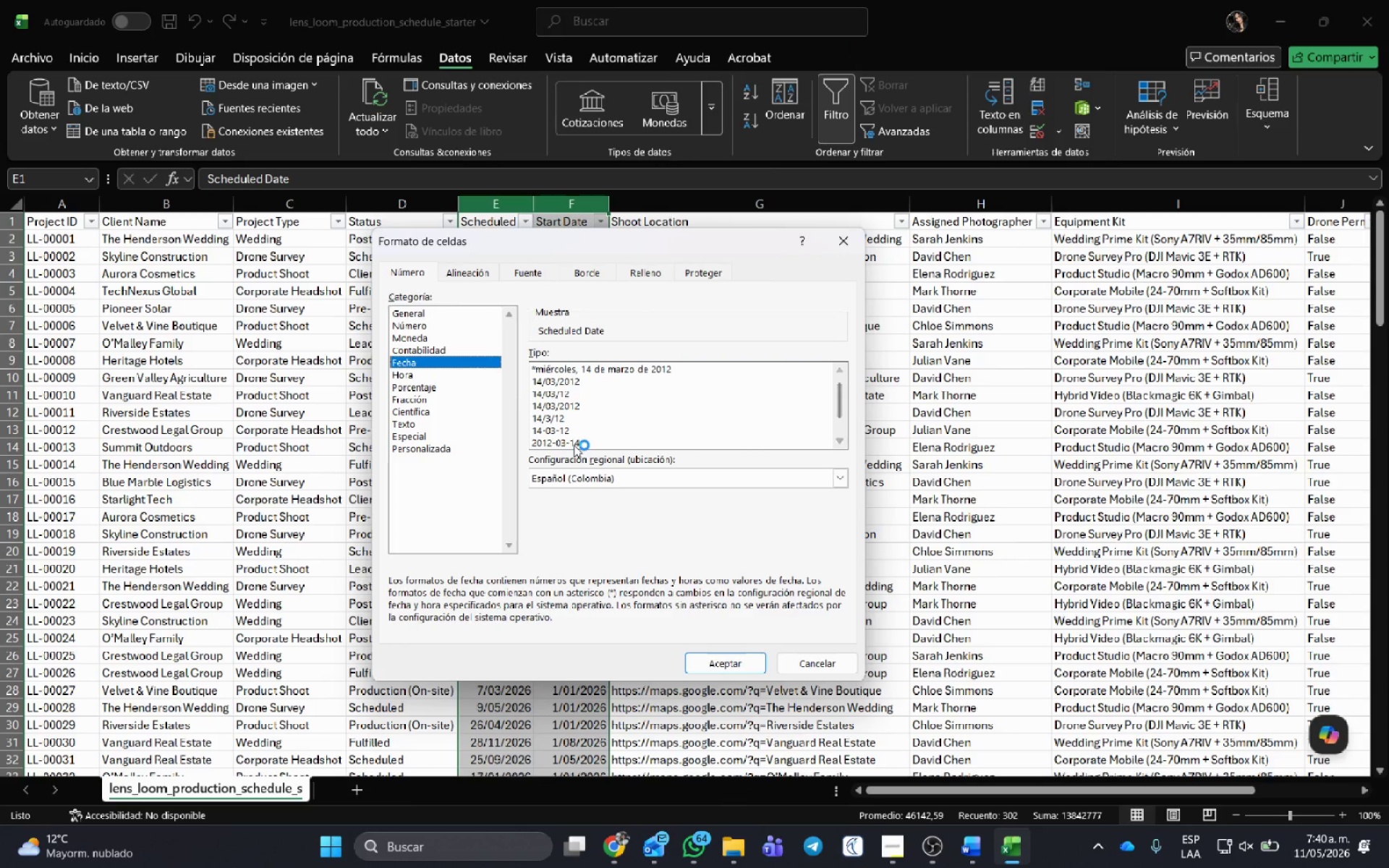 
left_click([574, 445])
 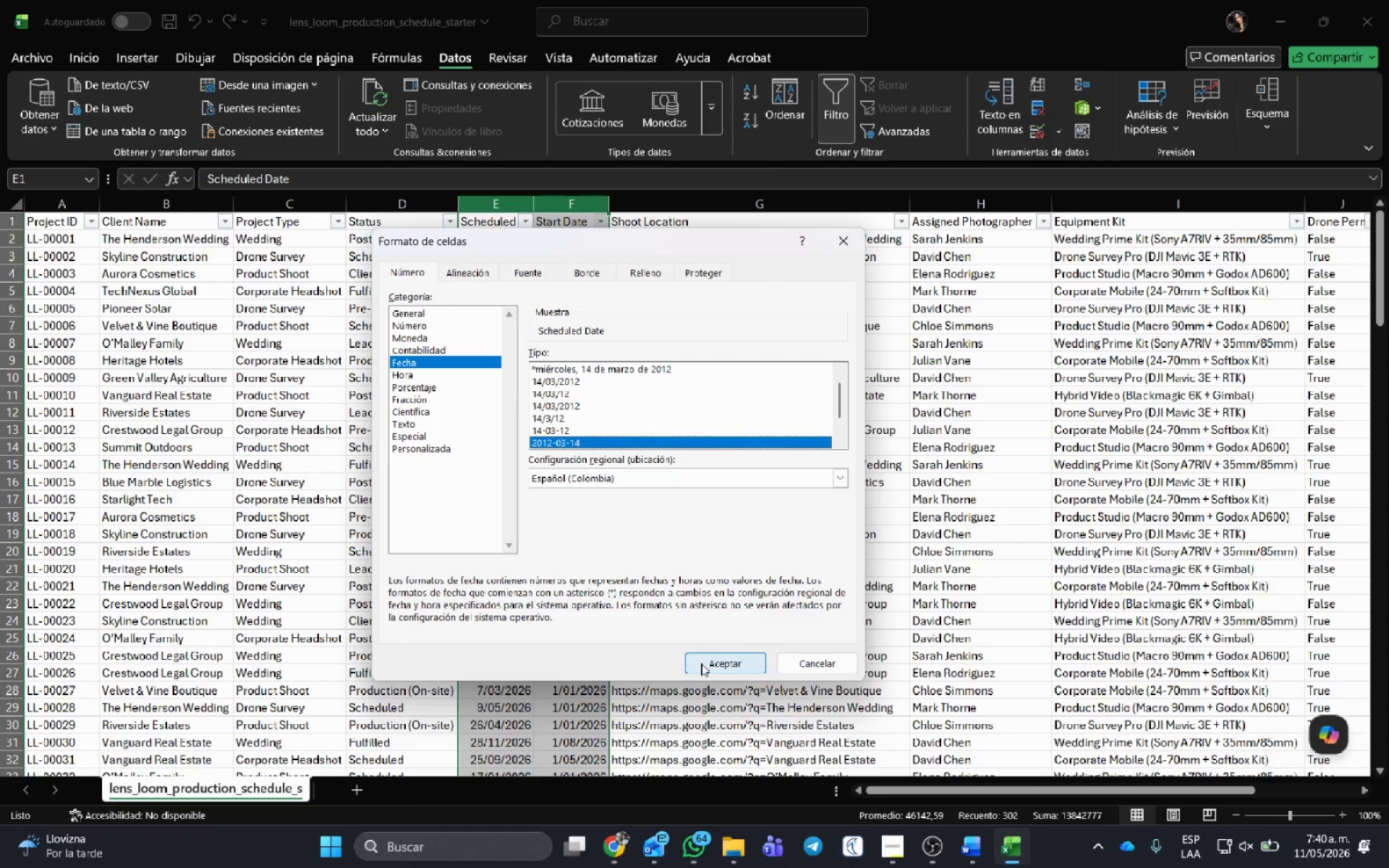 
left_click([701, 663])
 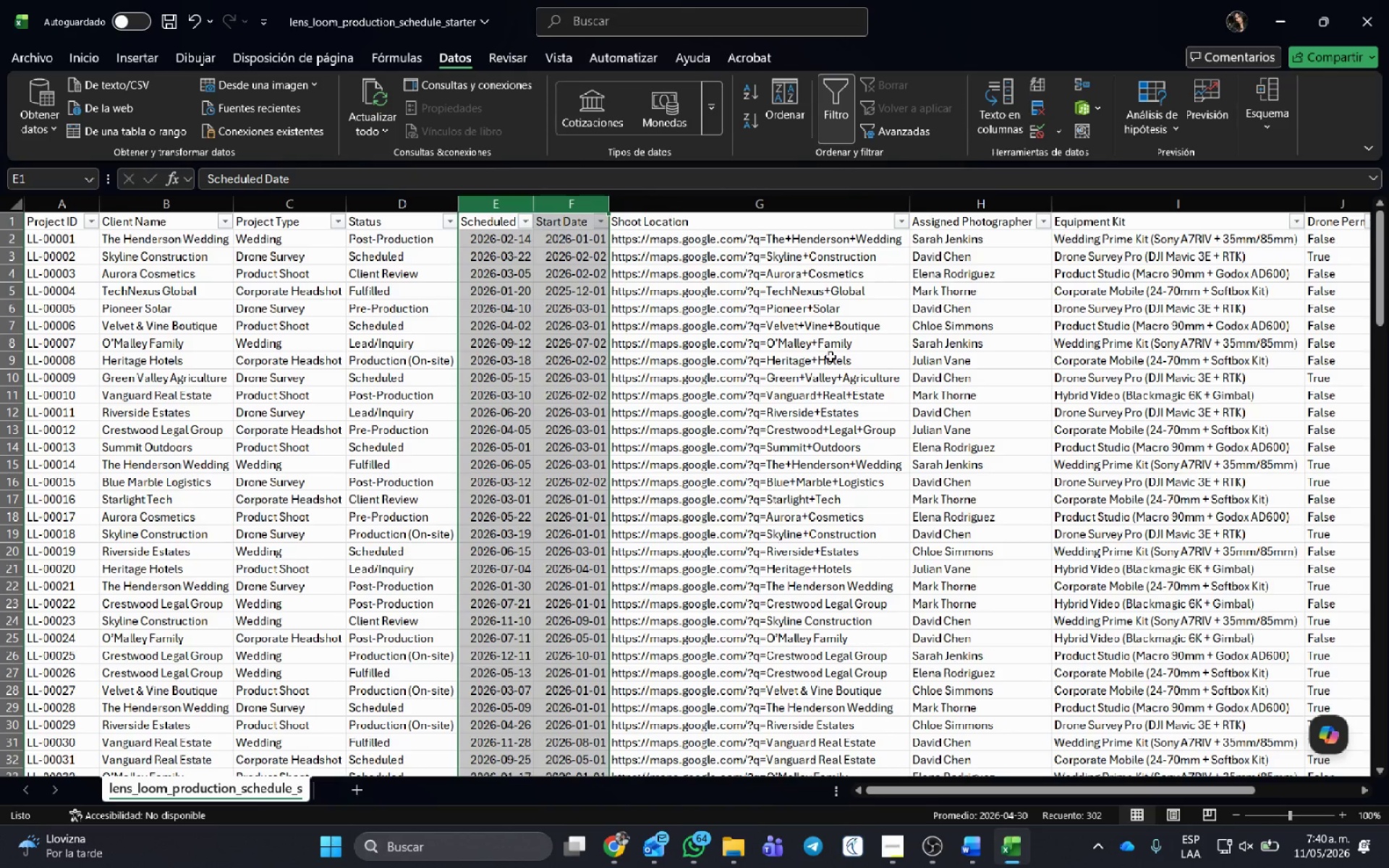 
left_click([831, 356])
 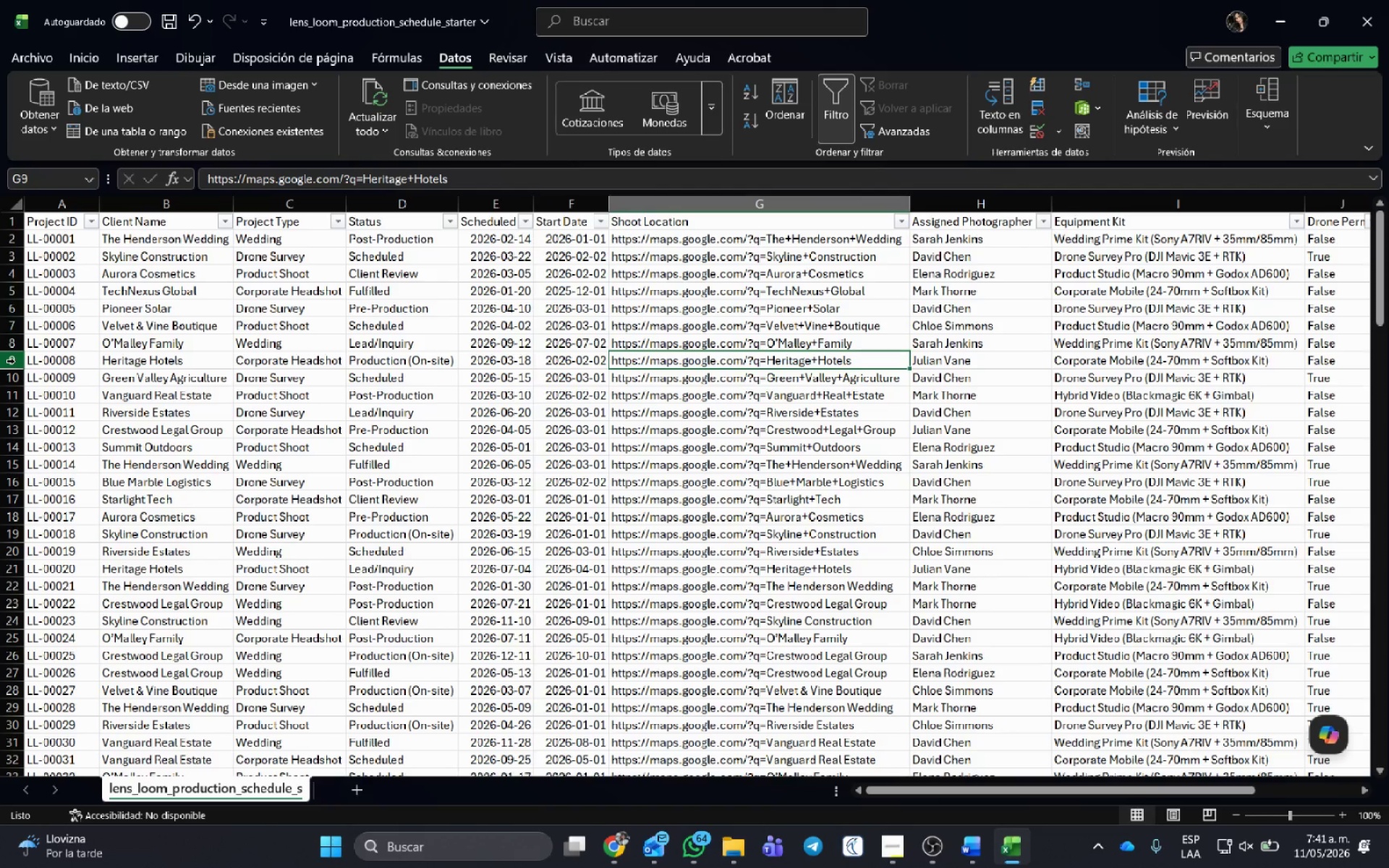 
wait(17.81)
 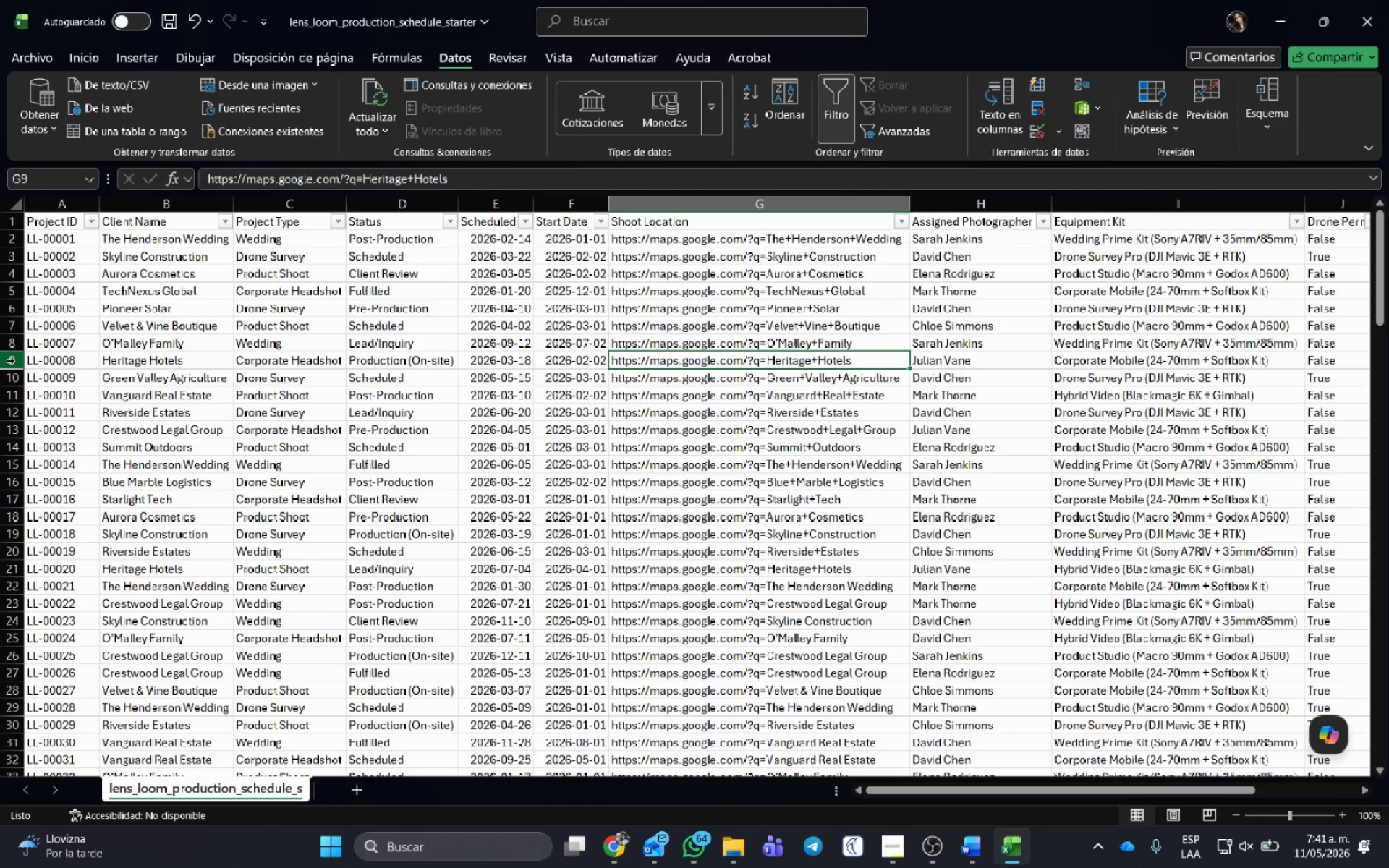 
left_click([304, 258])
 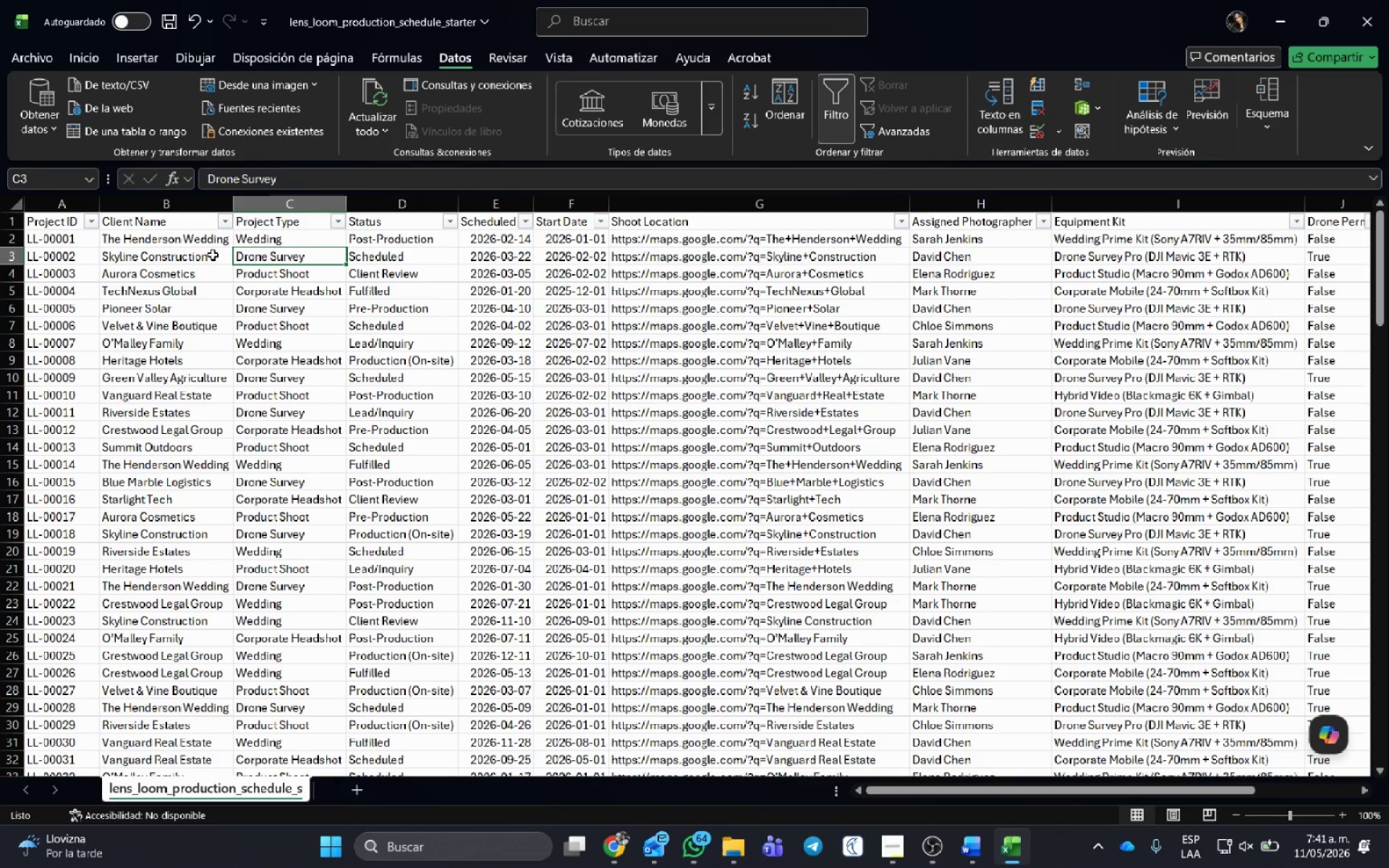 
left_click([200, 251])
 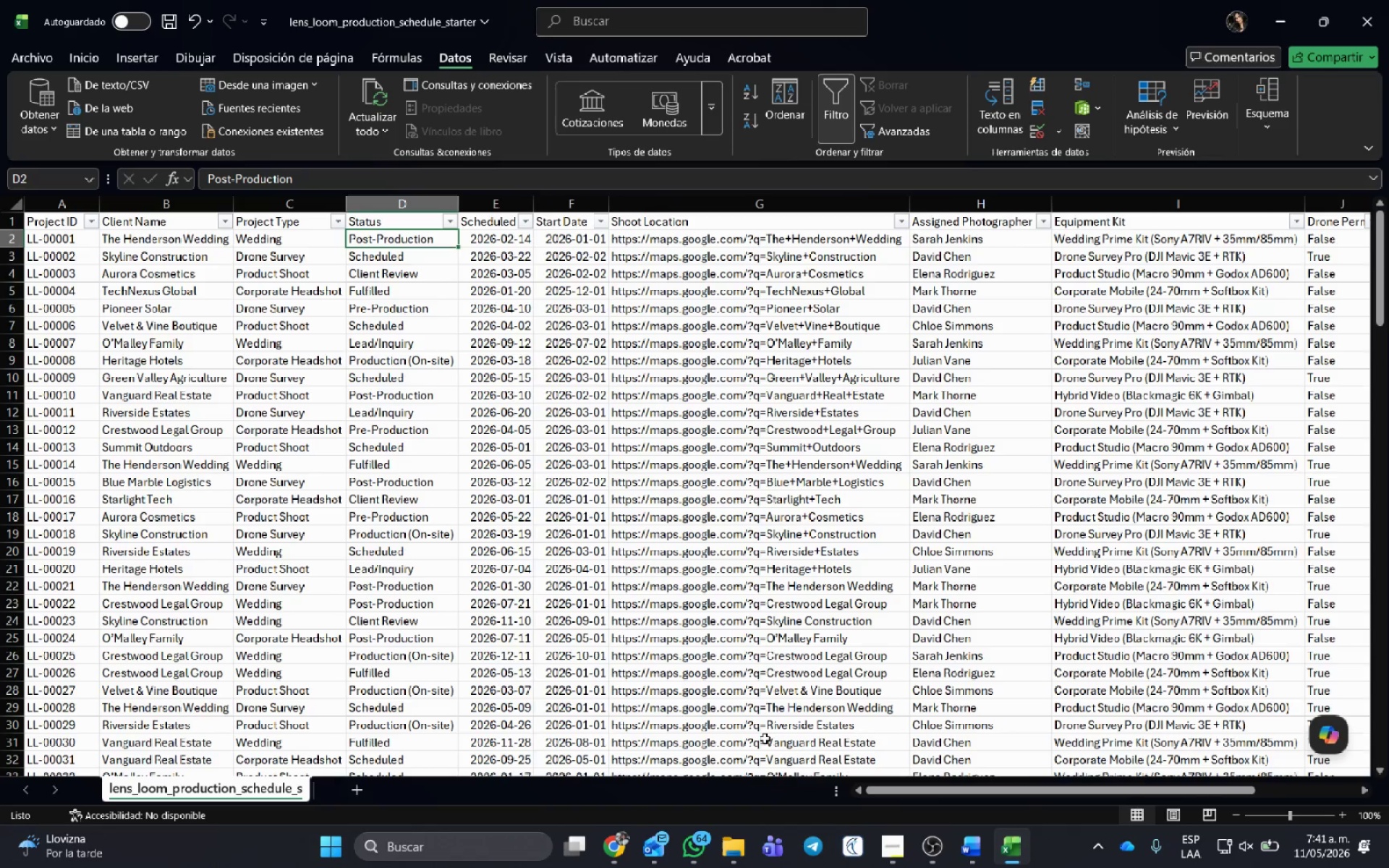 
left_click_drag(start_coordinate=[1103, 793], to_coordinate=[1252, 791])
 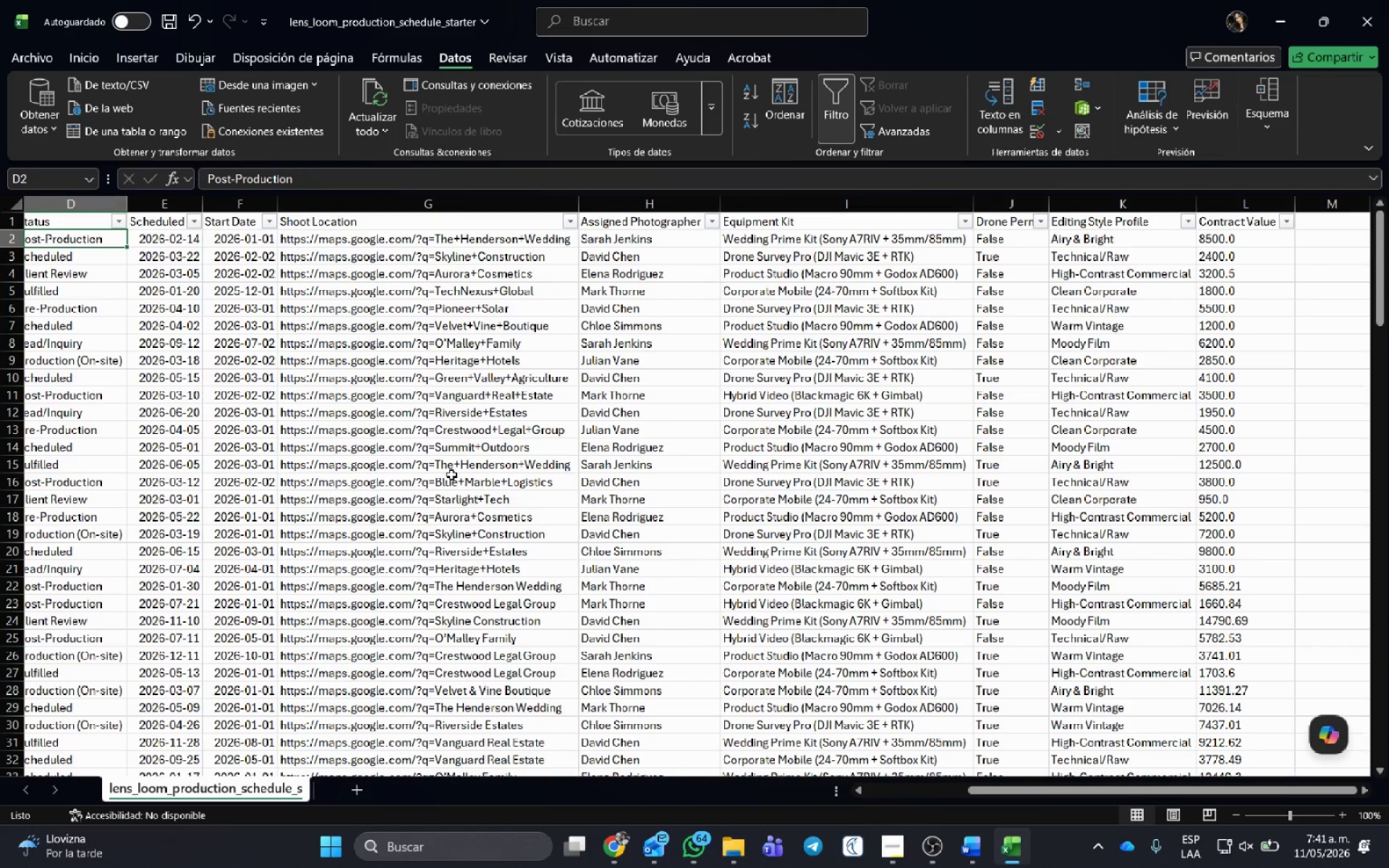 
left_click([451, 475])
 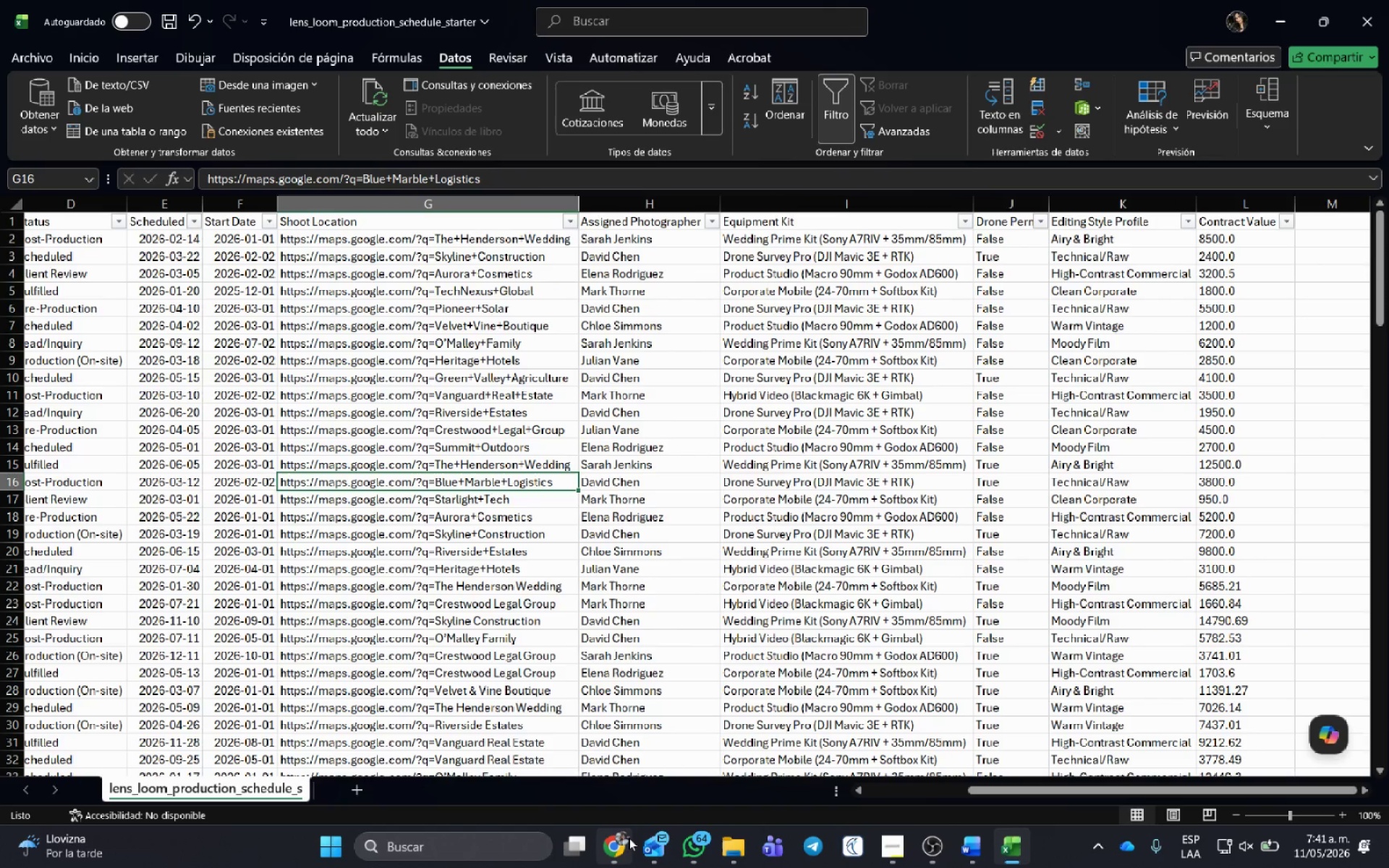 
left_click([623, 842])
 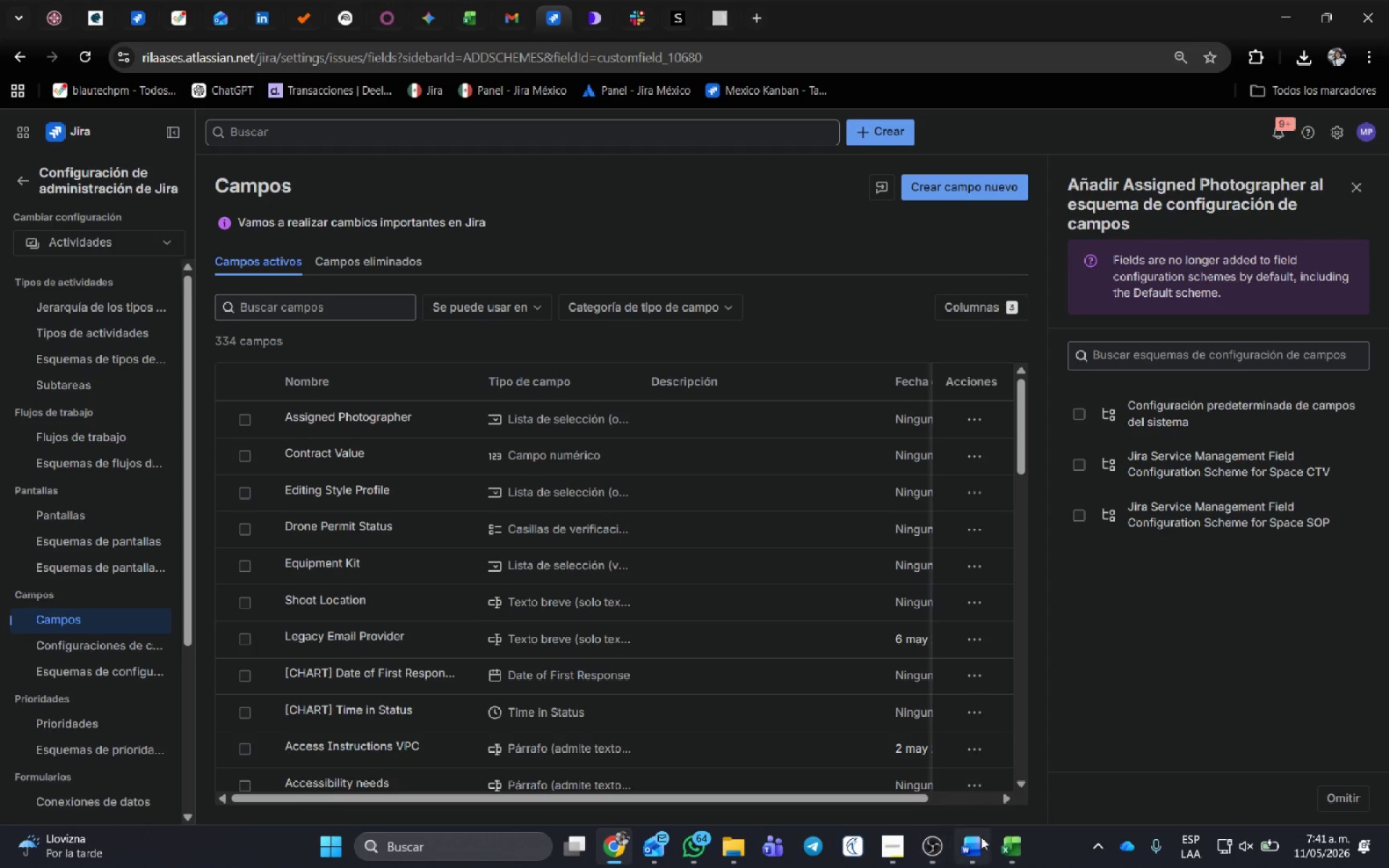 
left_click([1011, 850])
 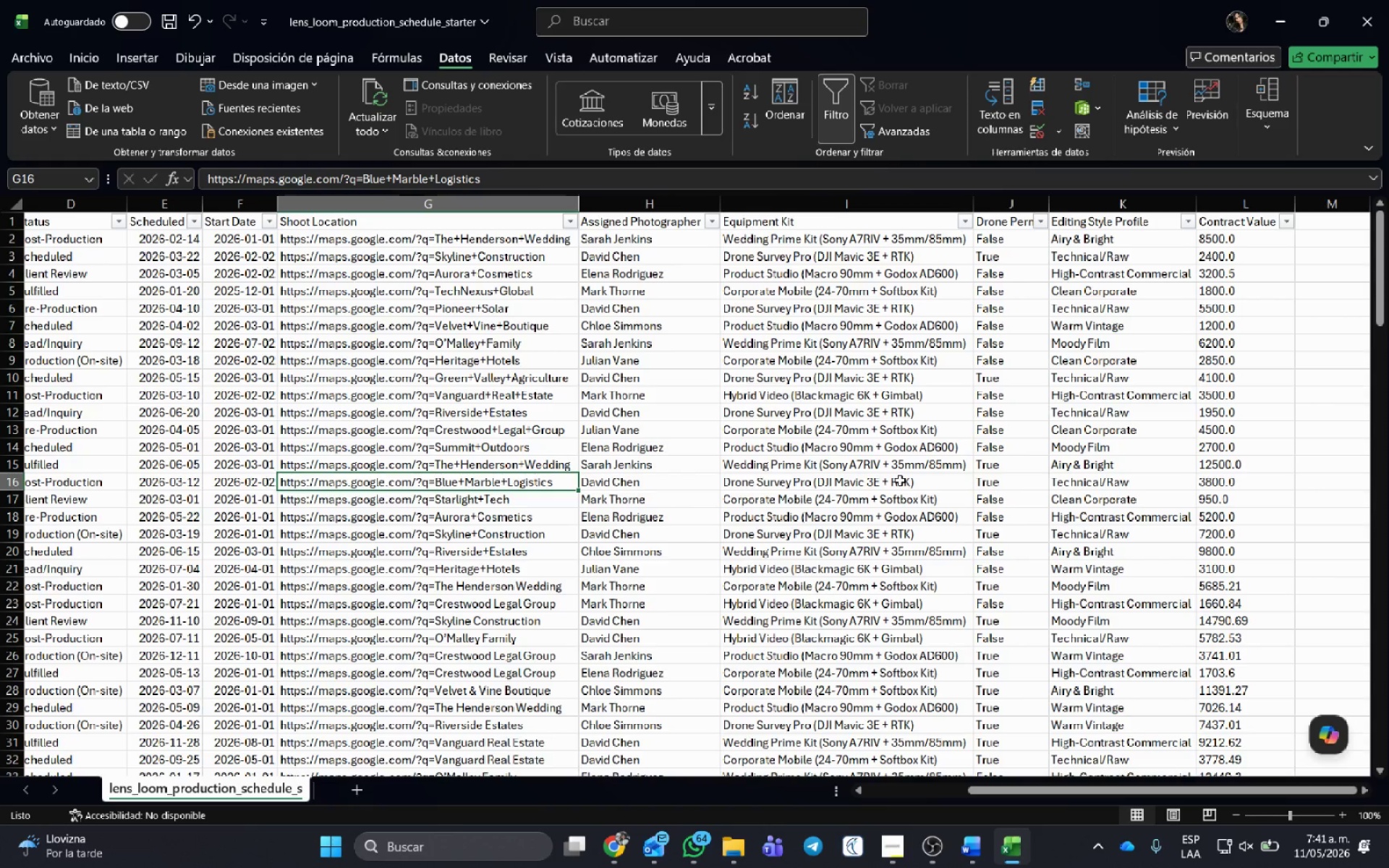 
key(Control+G)
 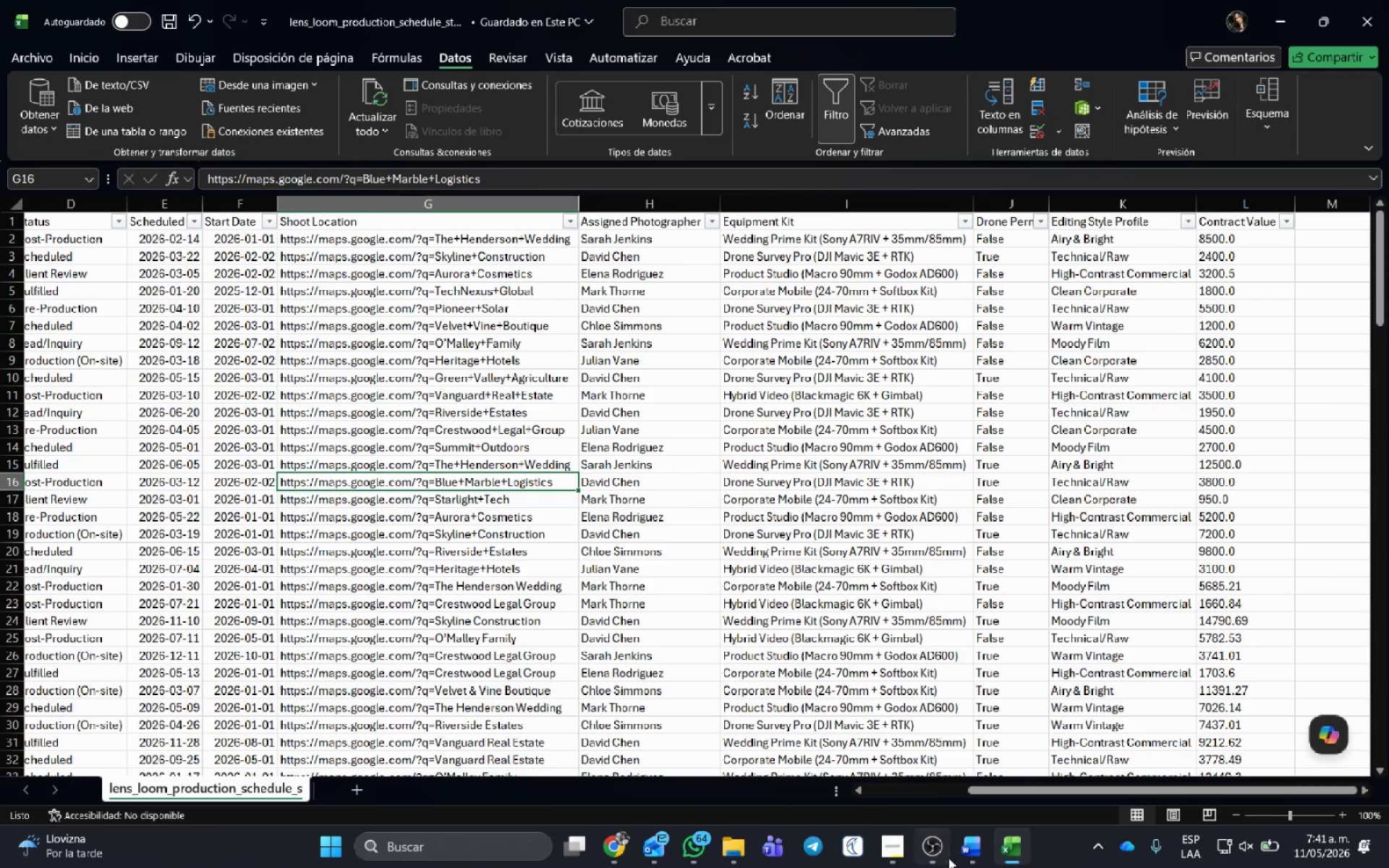 
left_click([908, 851])